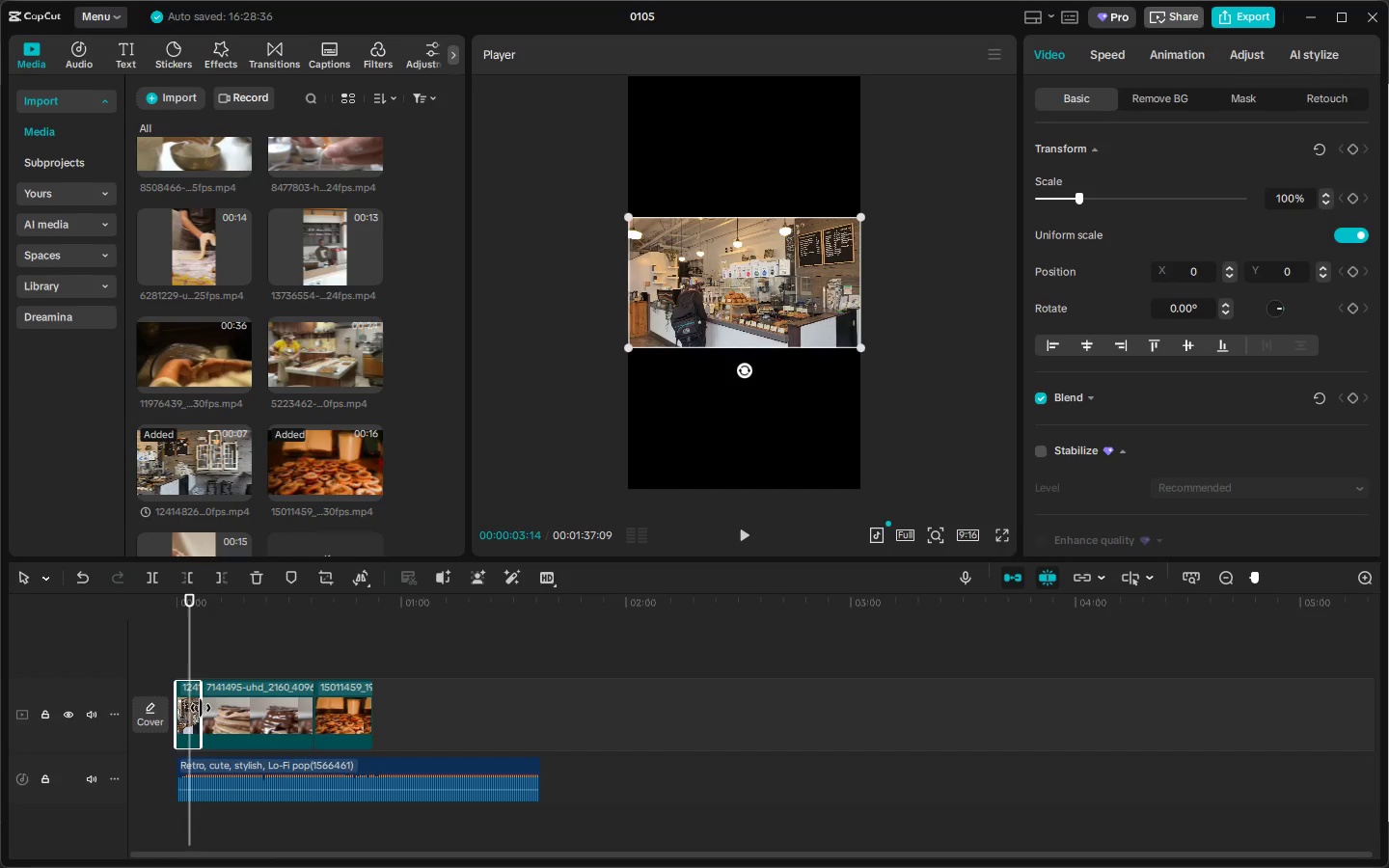 
left_click_drag(start_coordinate=[203, 708], to_coordinate=[223, 707])
 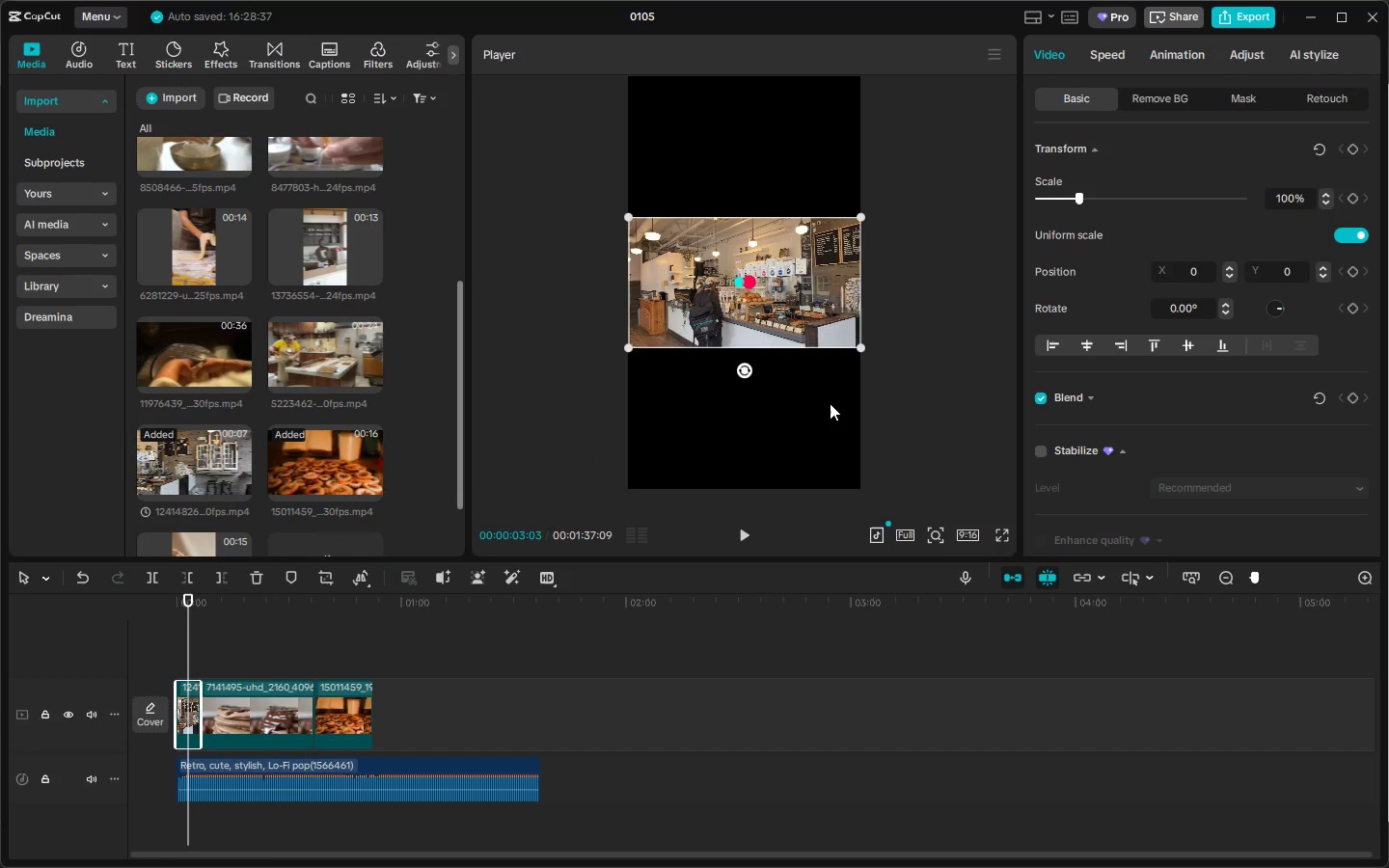 
left_click_drag(start_coordinate=[857, 347], to_coordinate=[1138, 685])
 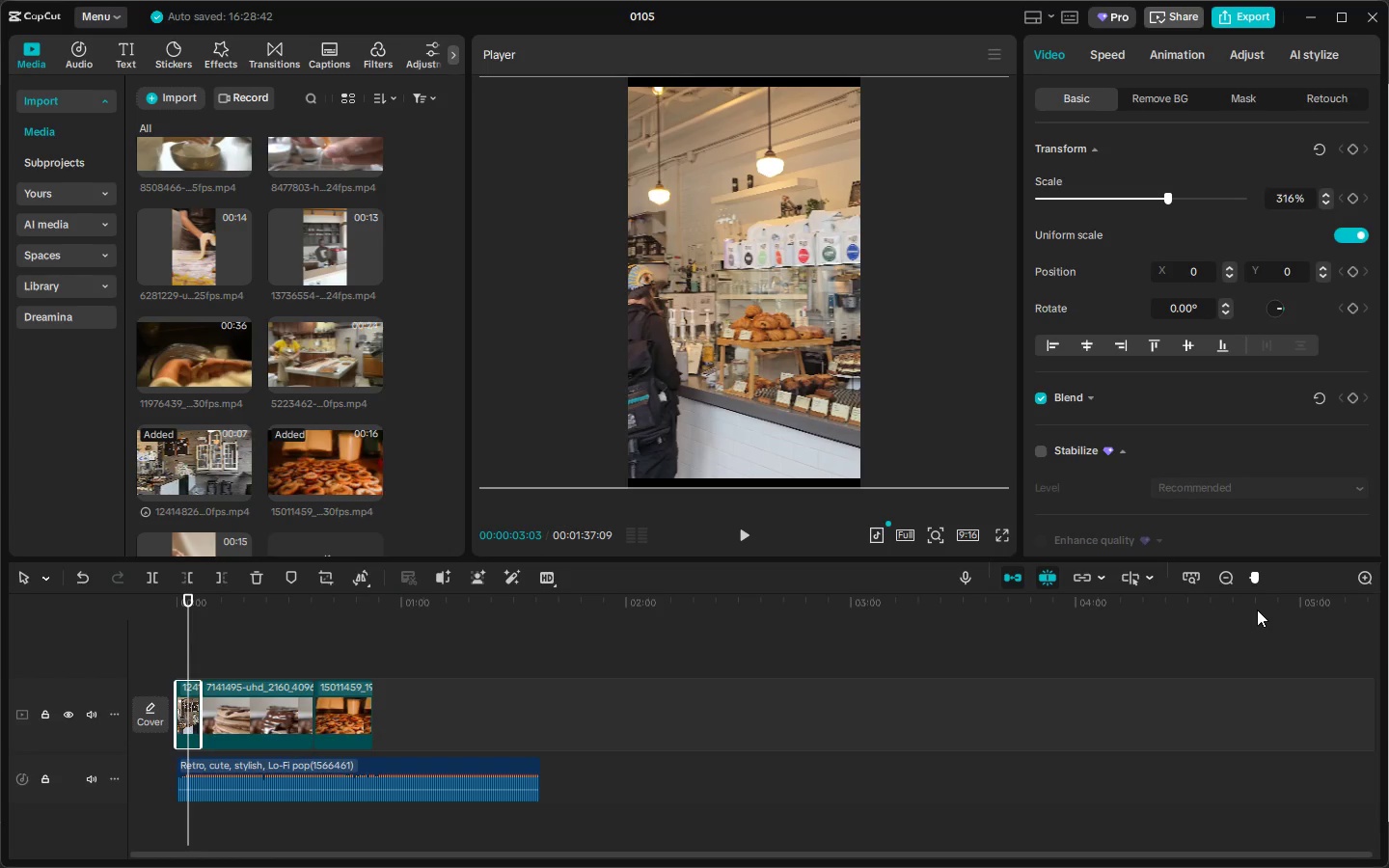 
left_click([1278, 579])
 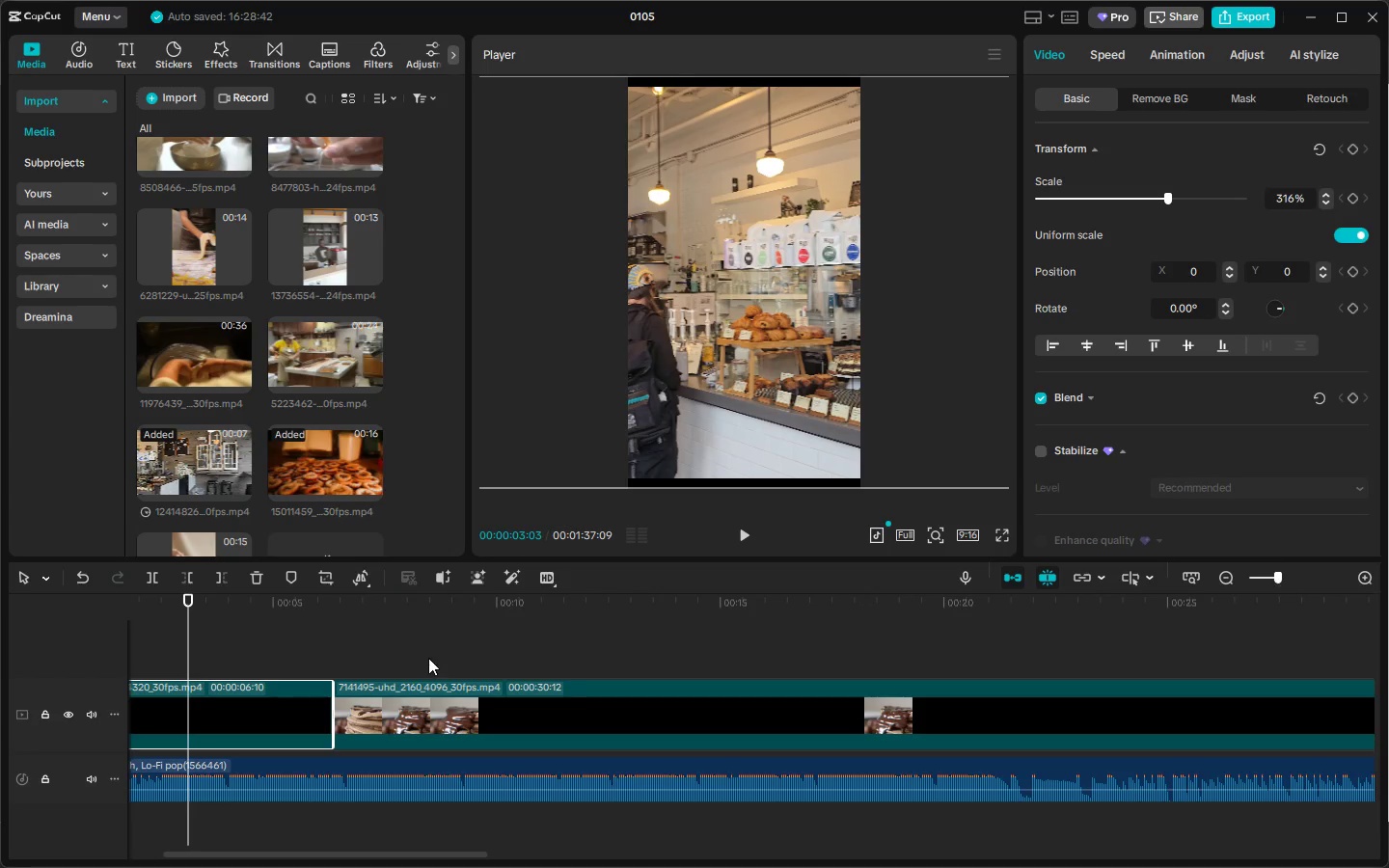 
left_click_drag(start_coordinate=[366, 858], to_coordinate=[126, 855])
 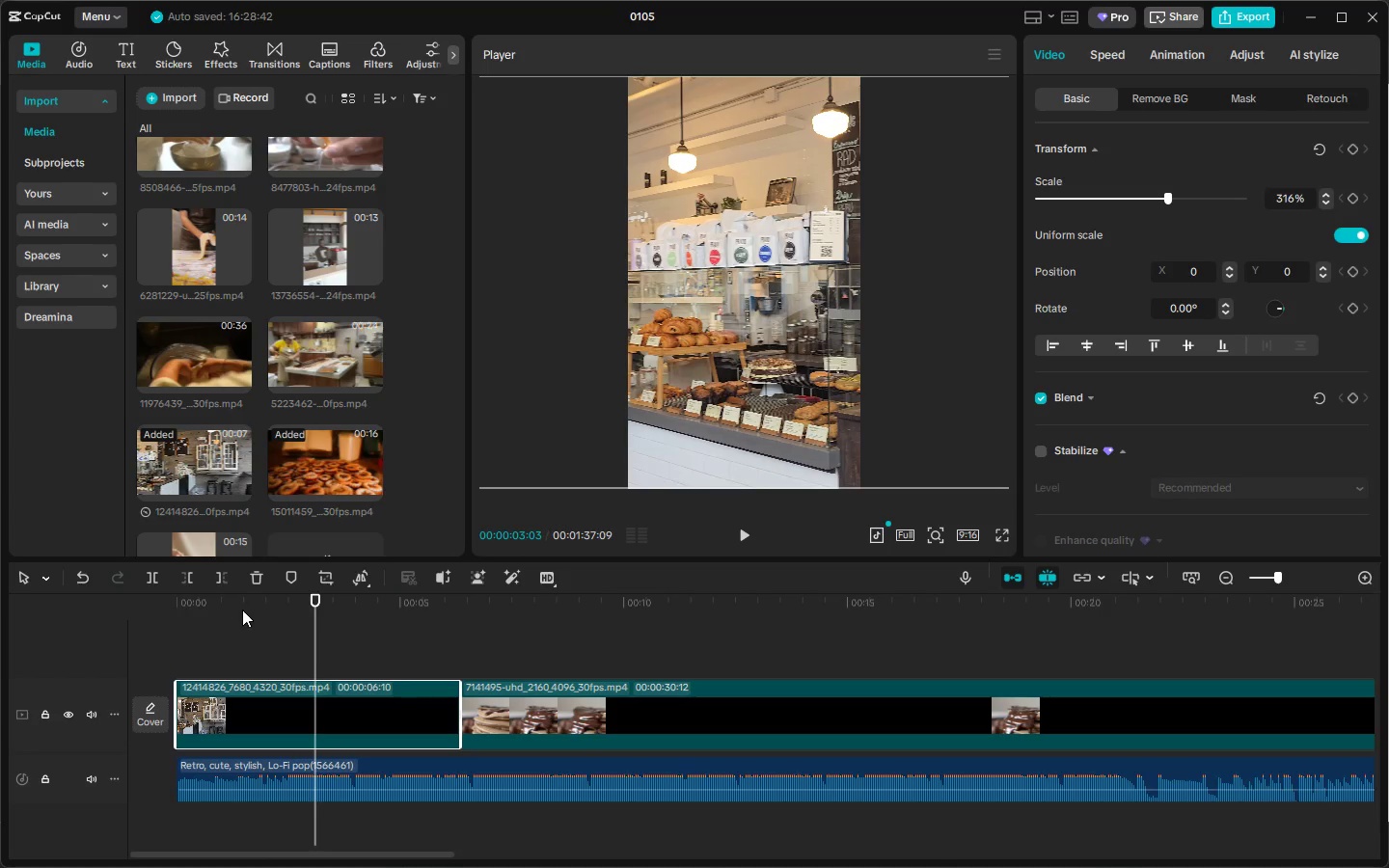 
left_click_drag(start_coordinate=[242, 610], to_coordinate=[221, 610])
 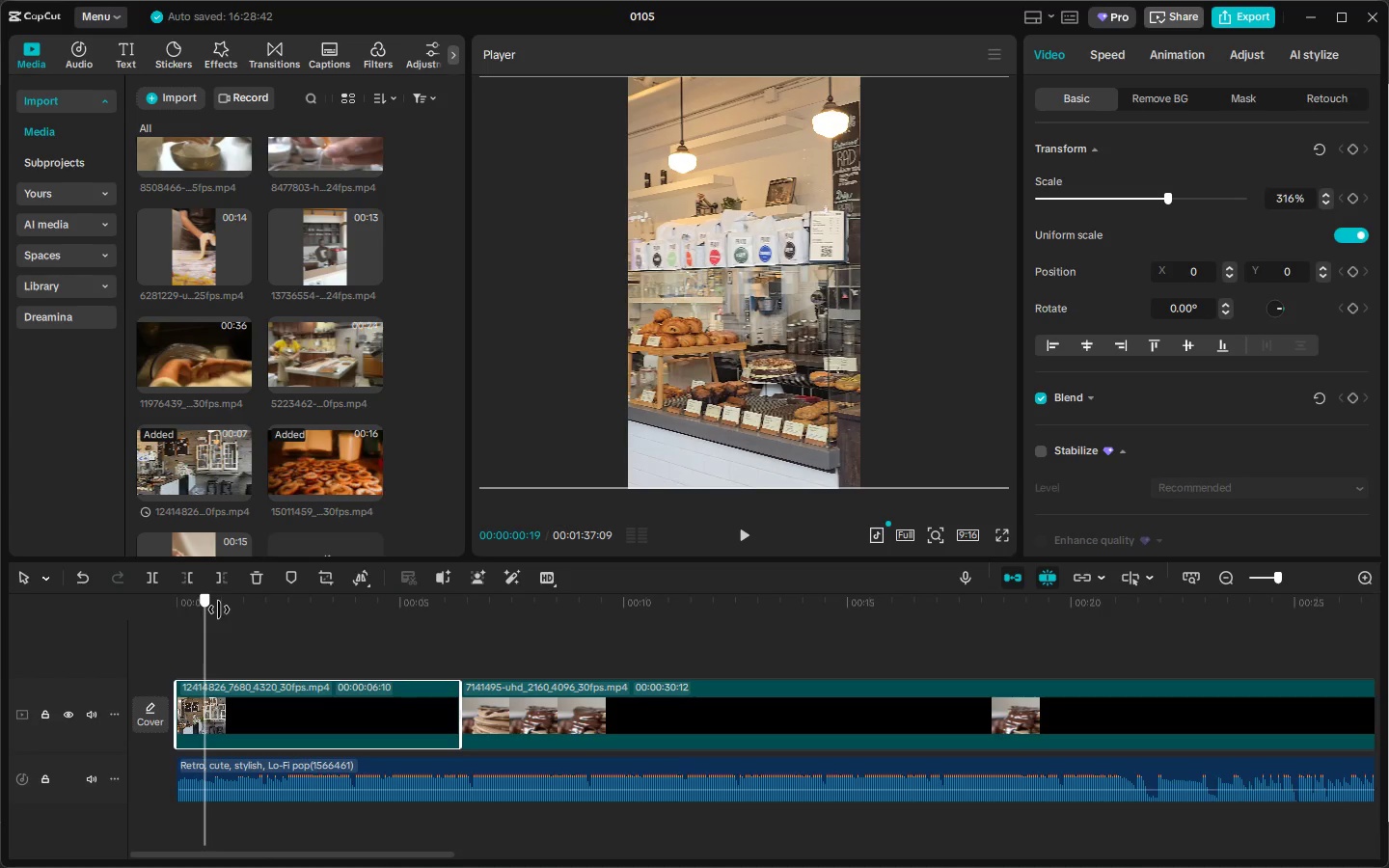 
key(Space)
 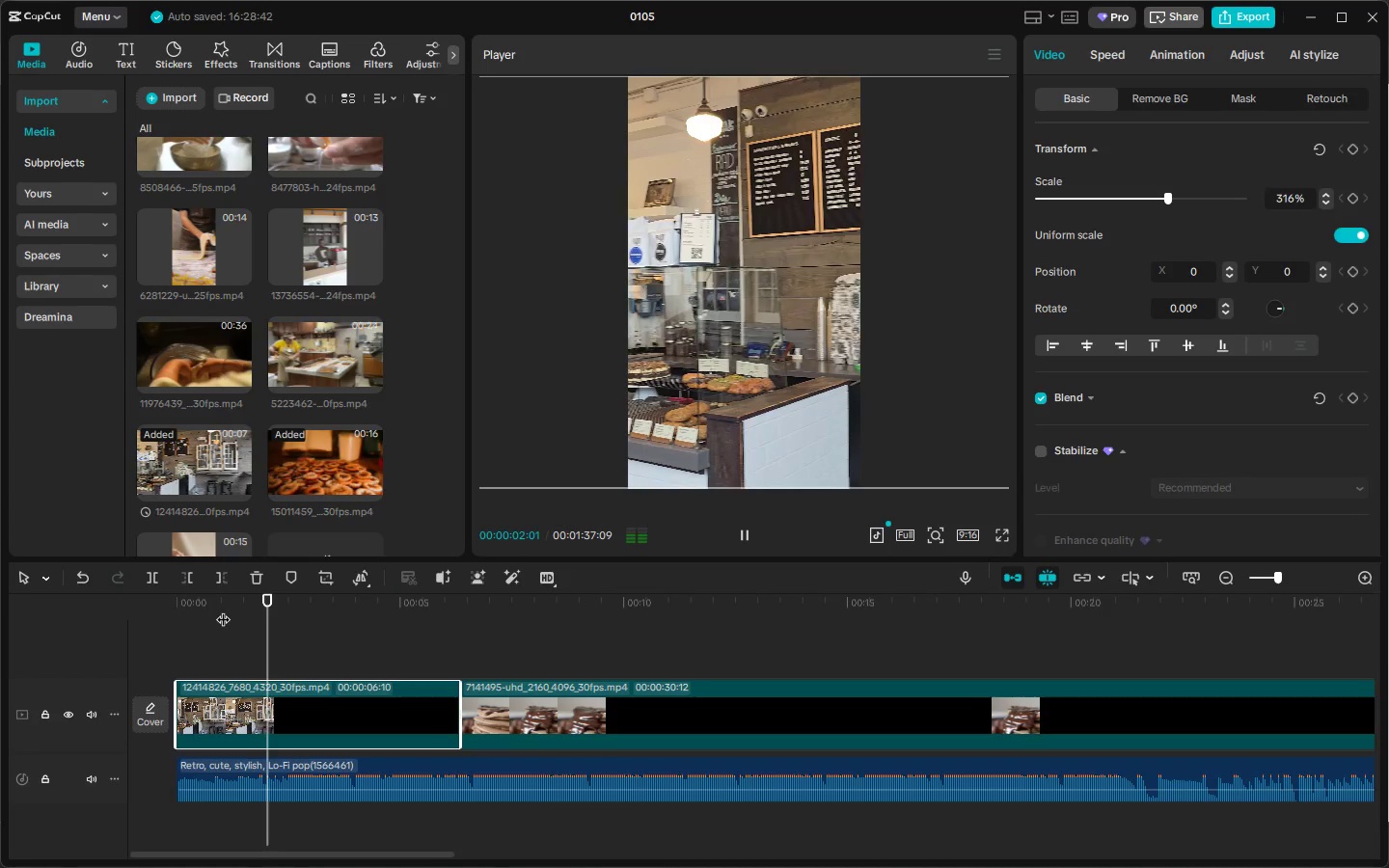 
key(Space)
 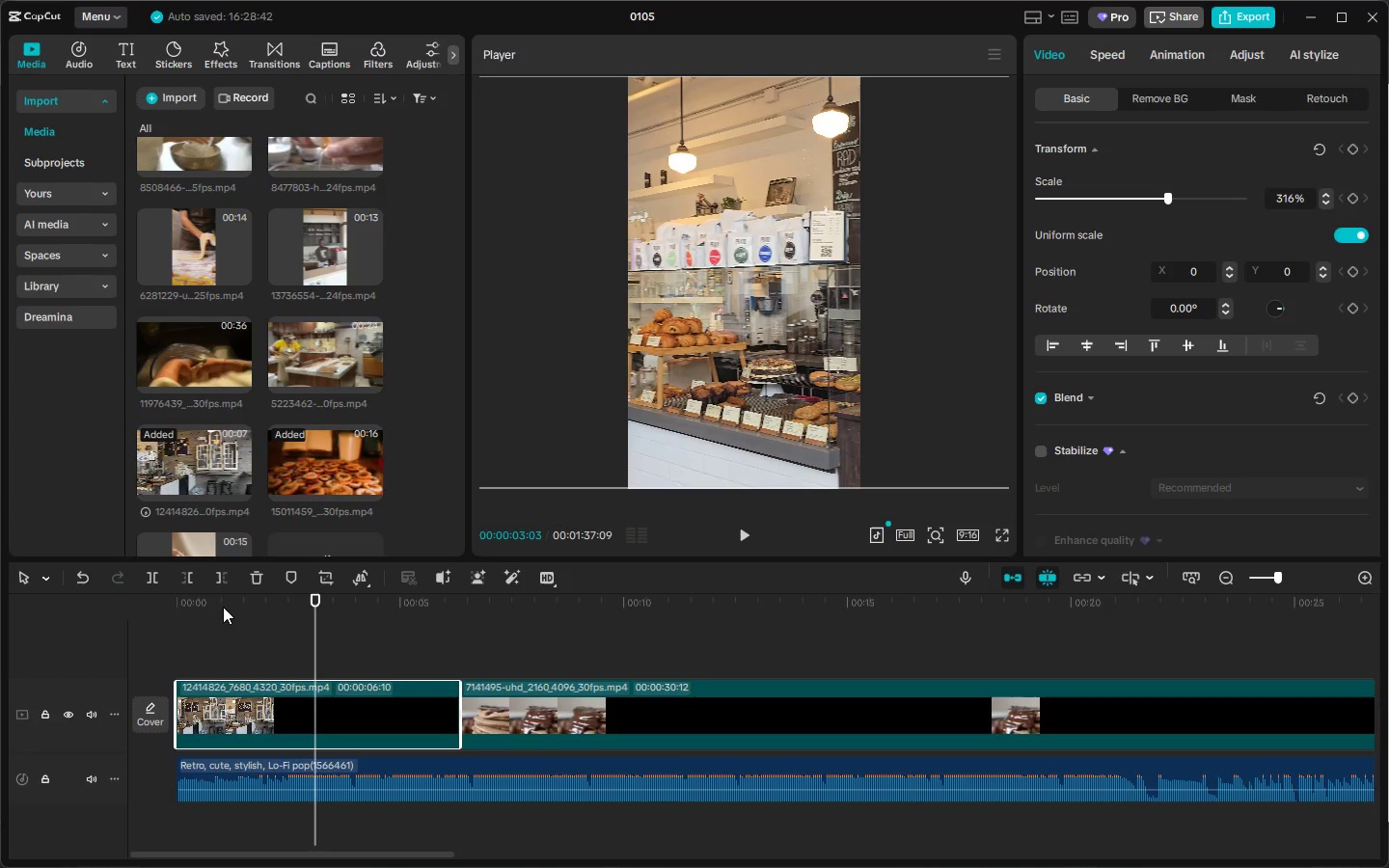 
key(Control+ControlLeft)
 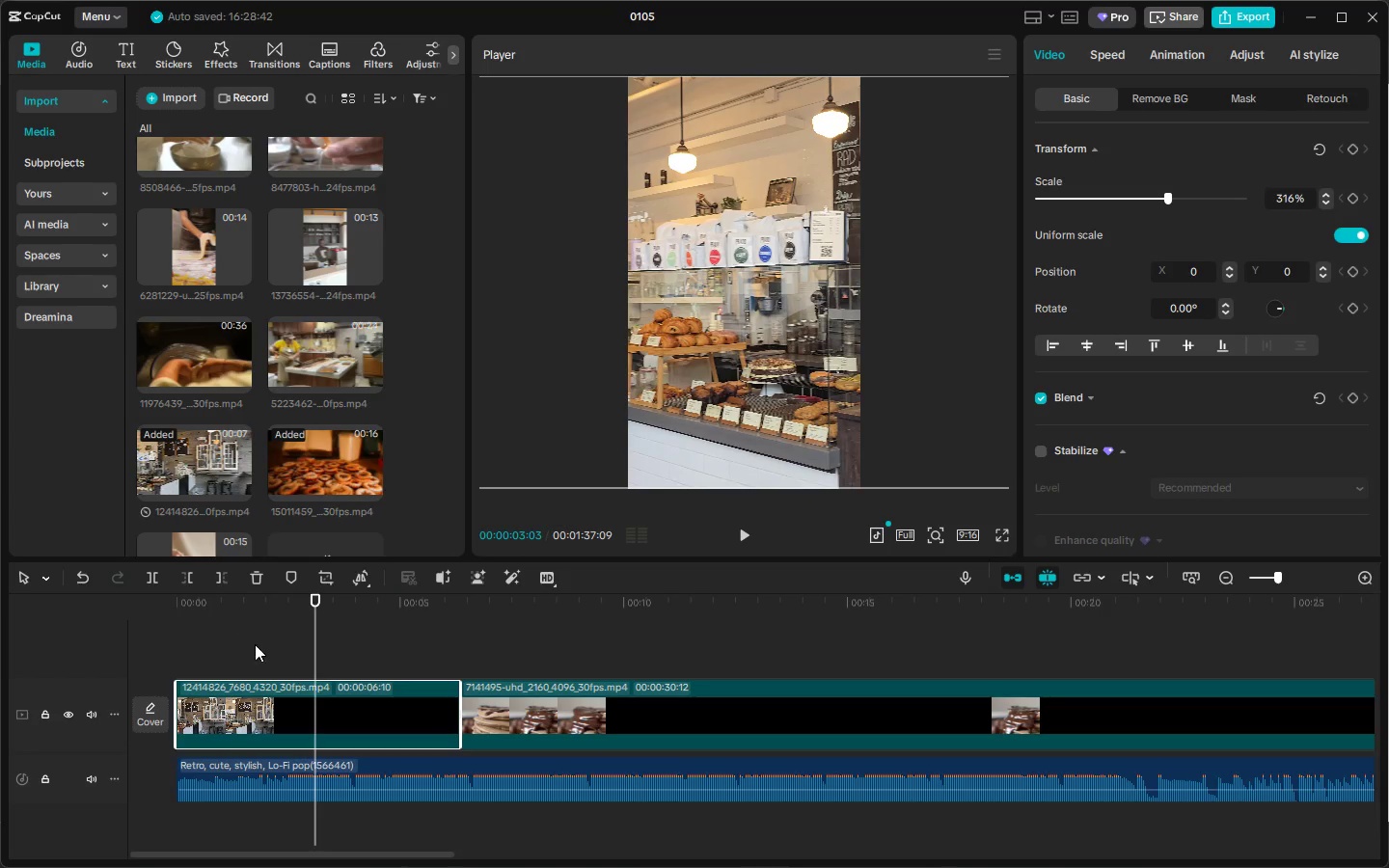 
key(Control+B)
 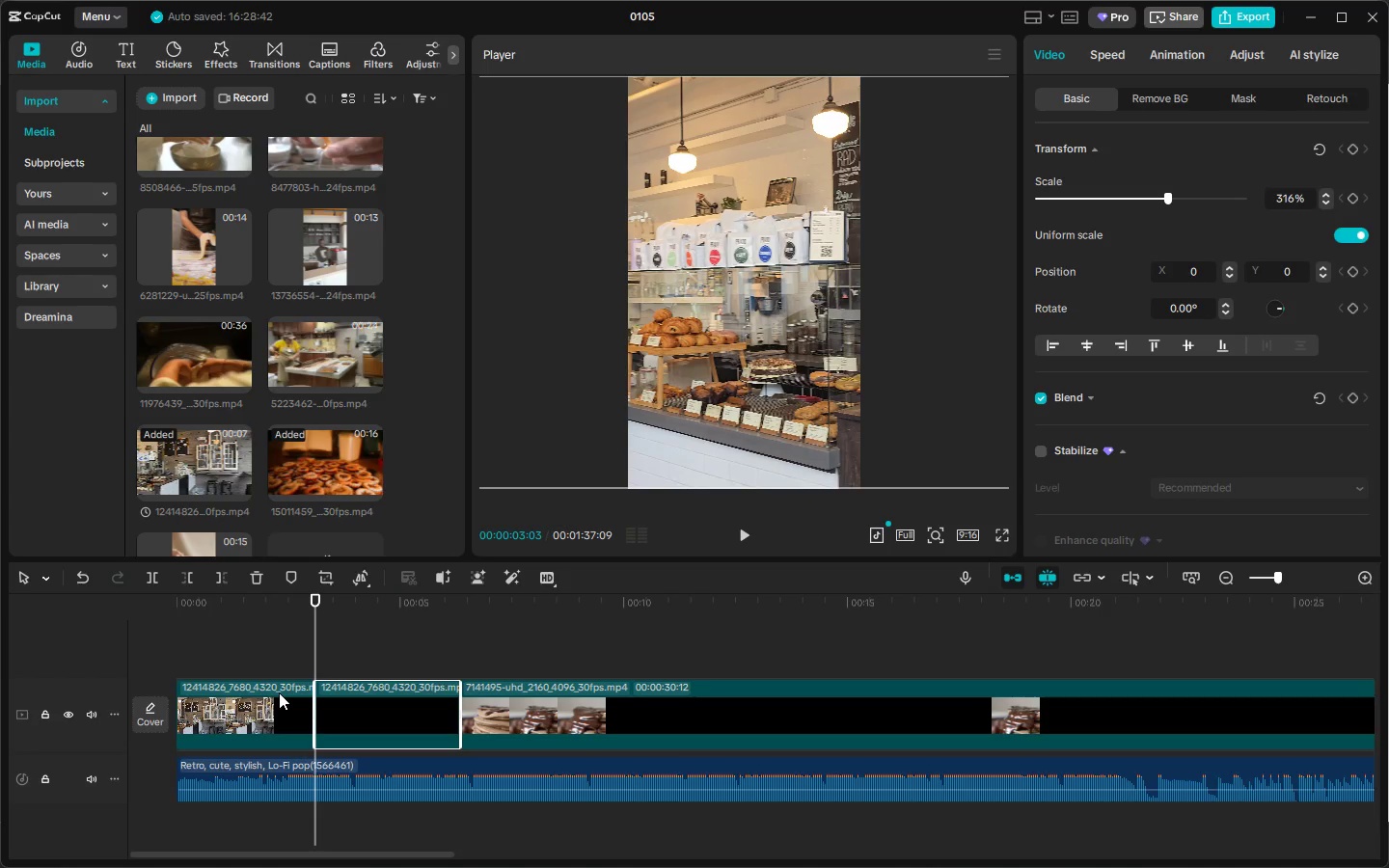 
left_click([265, 719])
 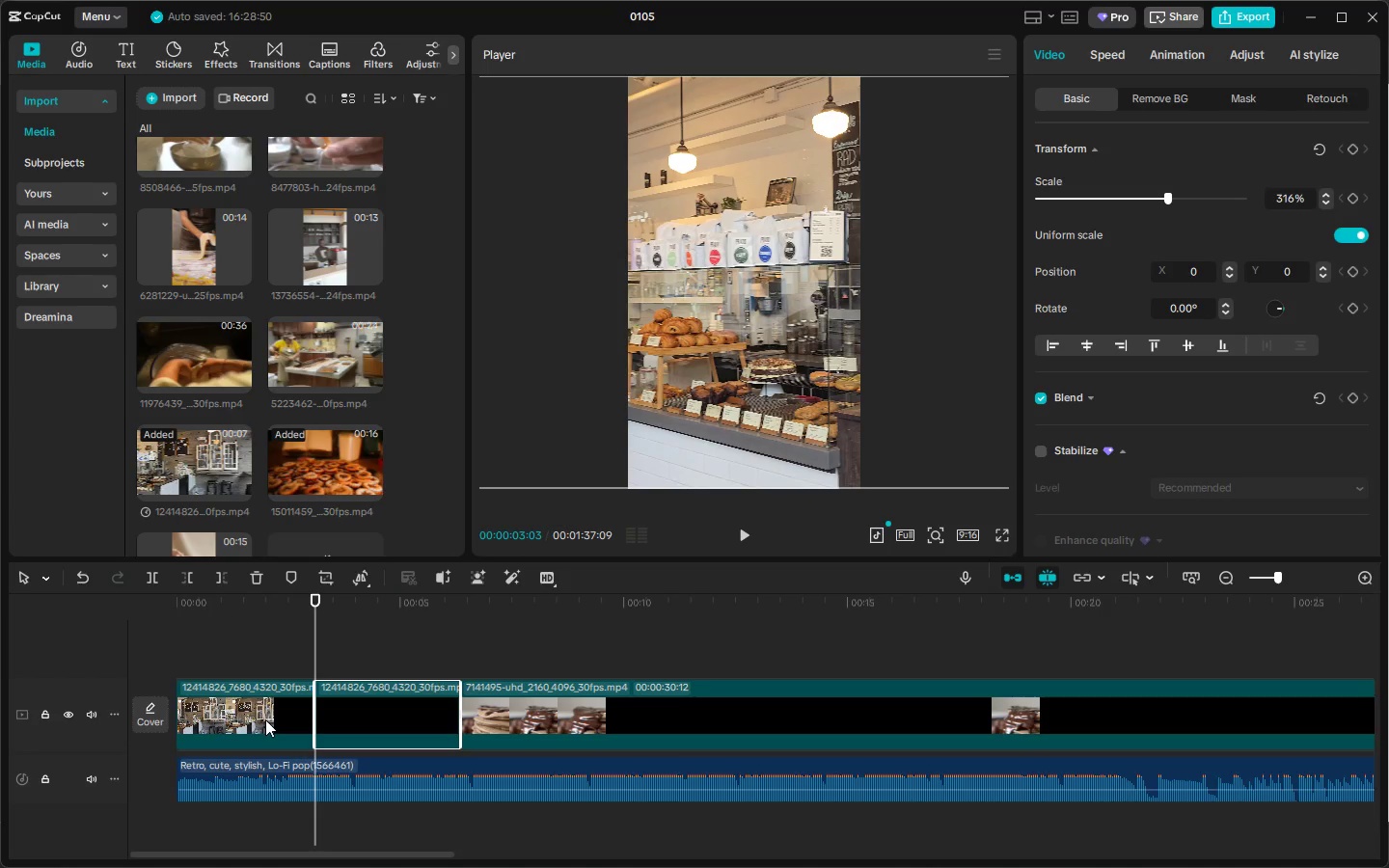 
key(Delete)
 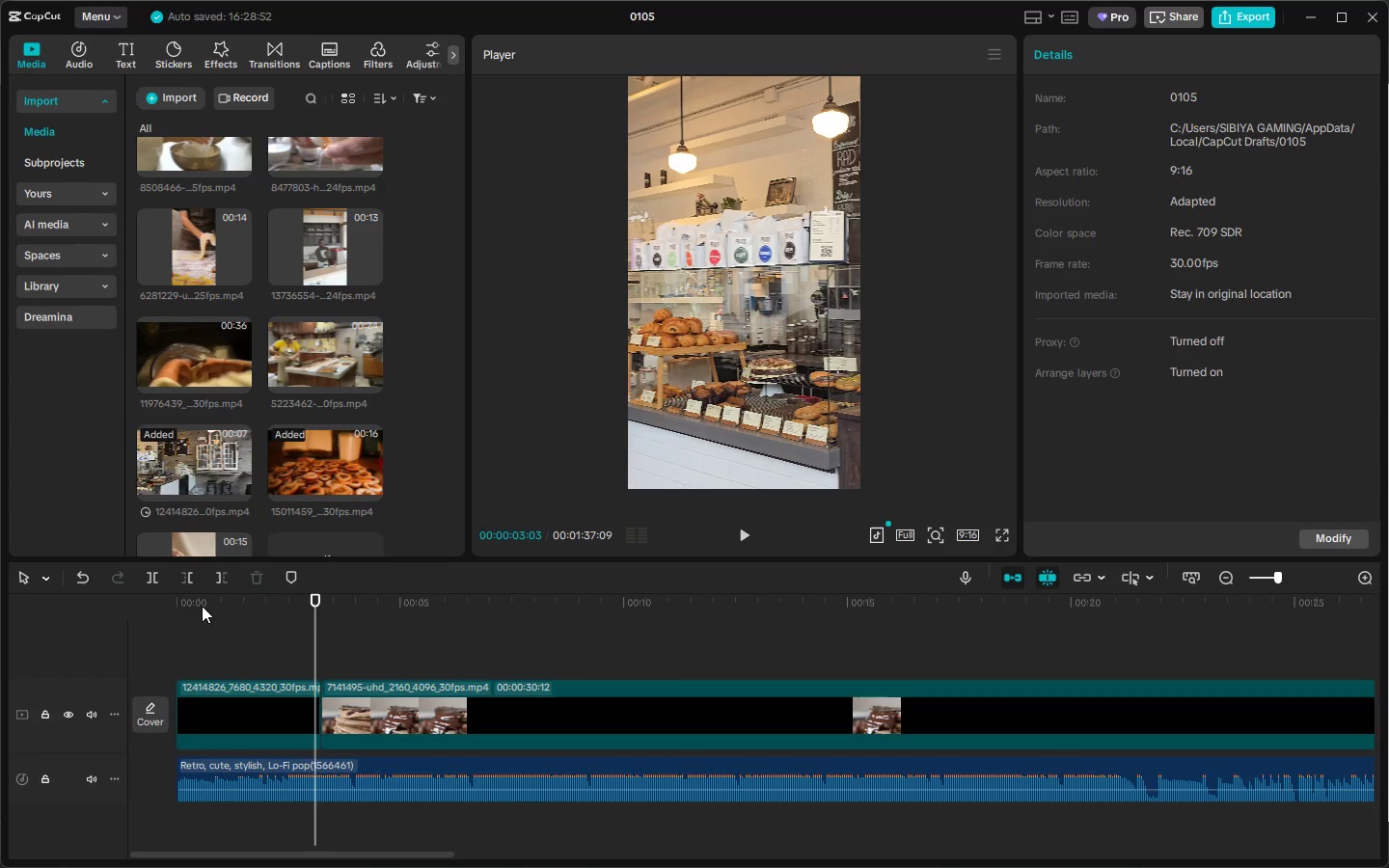 
left_click_drag(start_coordinate=[199, 605], to_coordinate=[171, 605])
 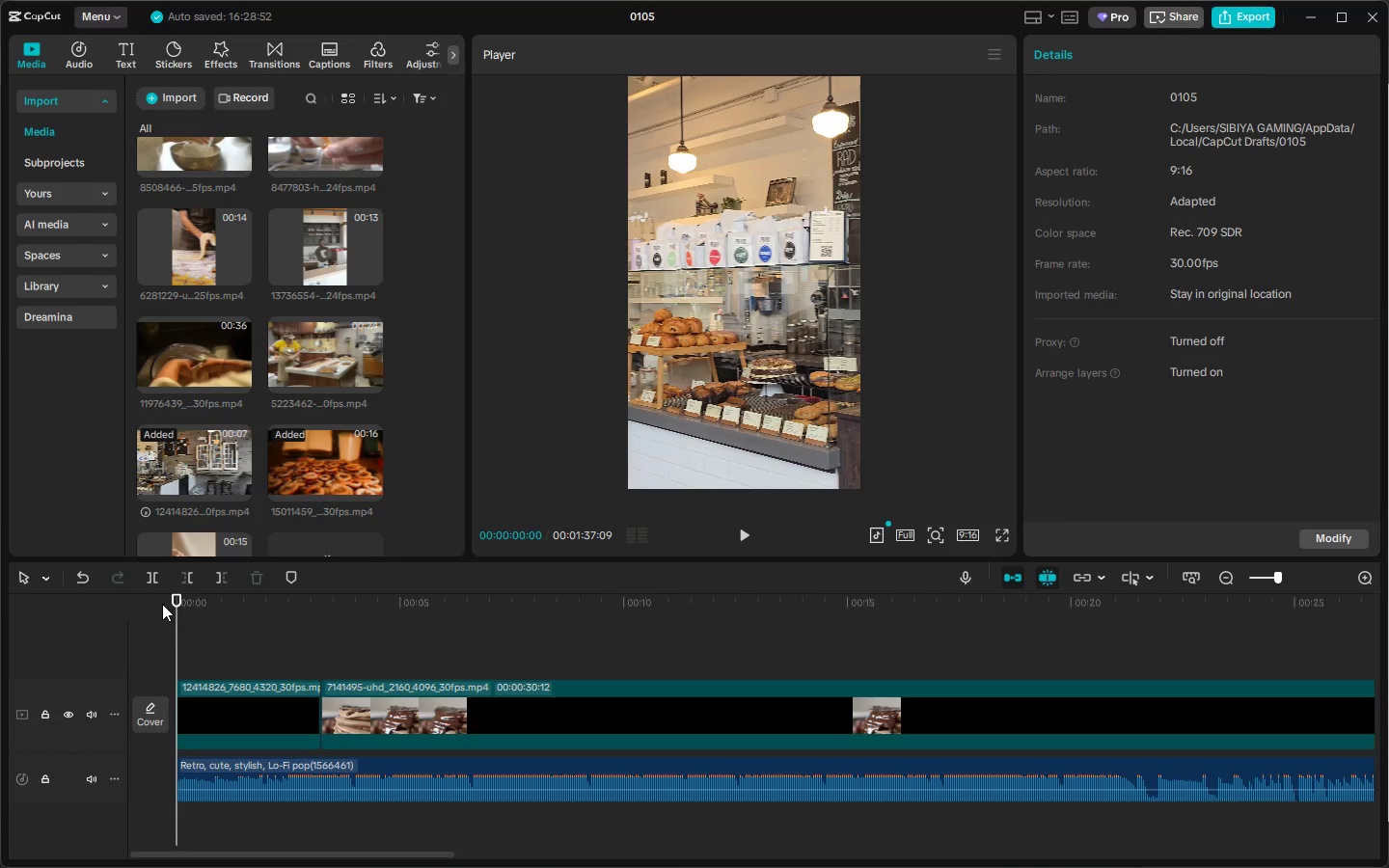 
key(Space)
 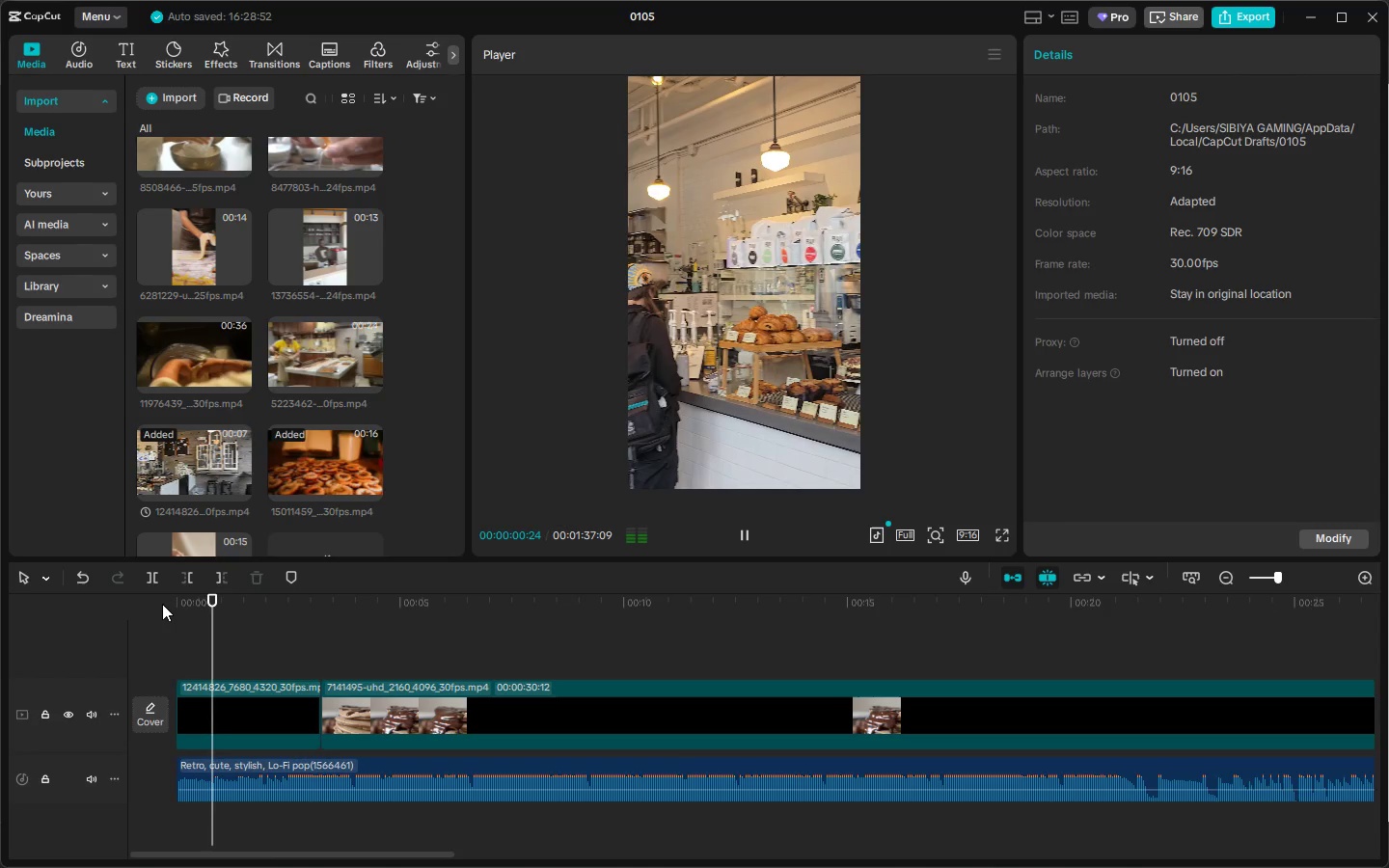 
key(Space)
 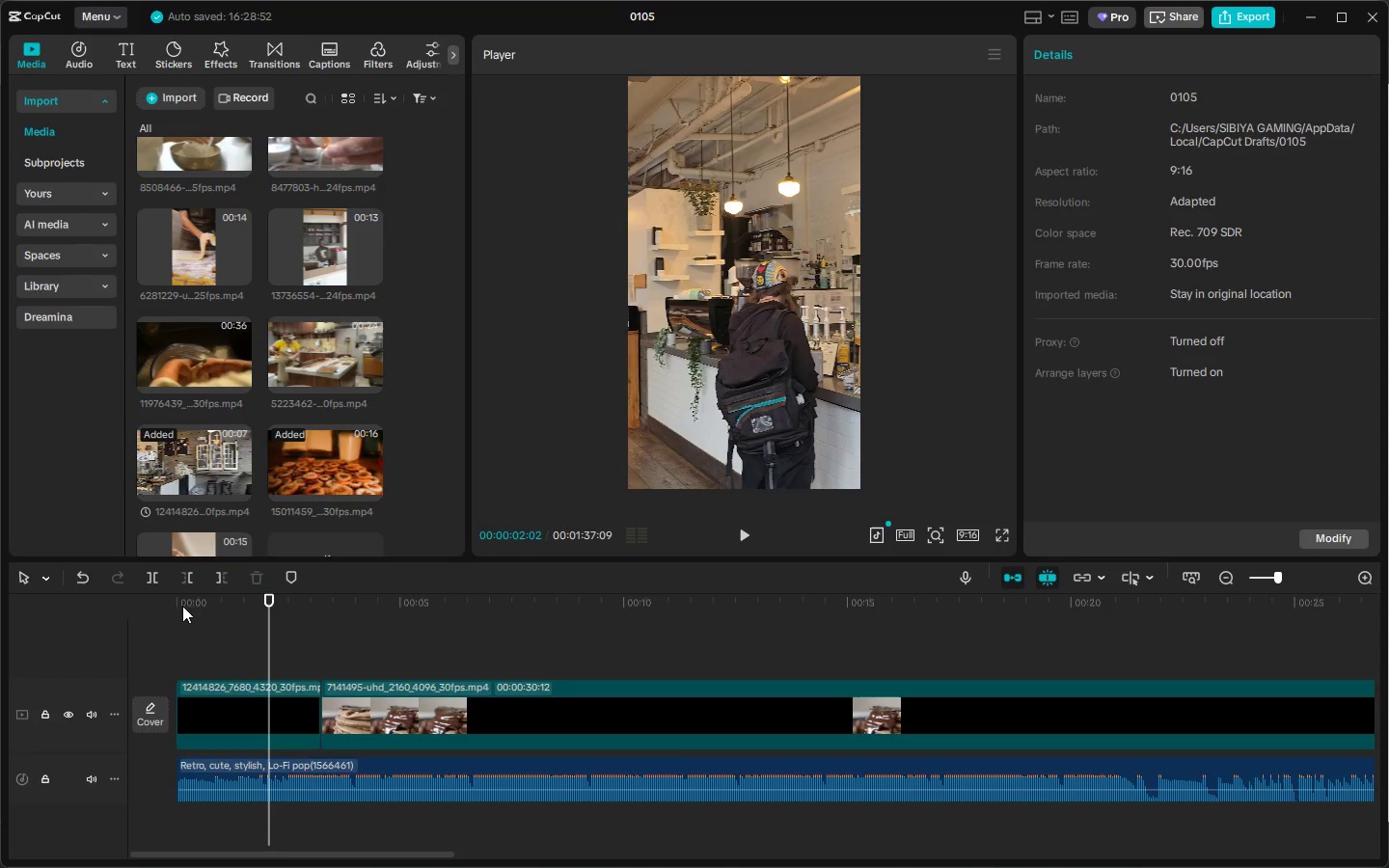 
left_click_drag(start_coordinate=[213, 608], to_coordinate=[132, 594])
 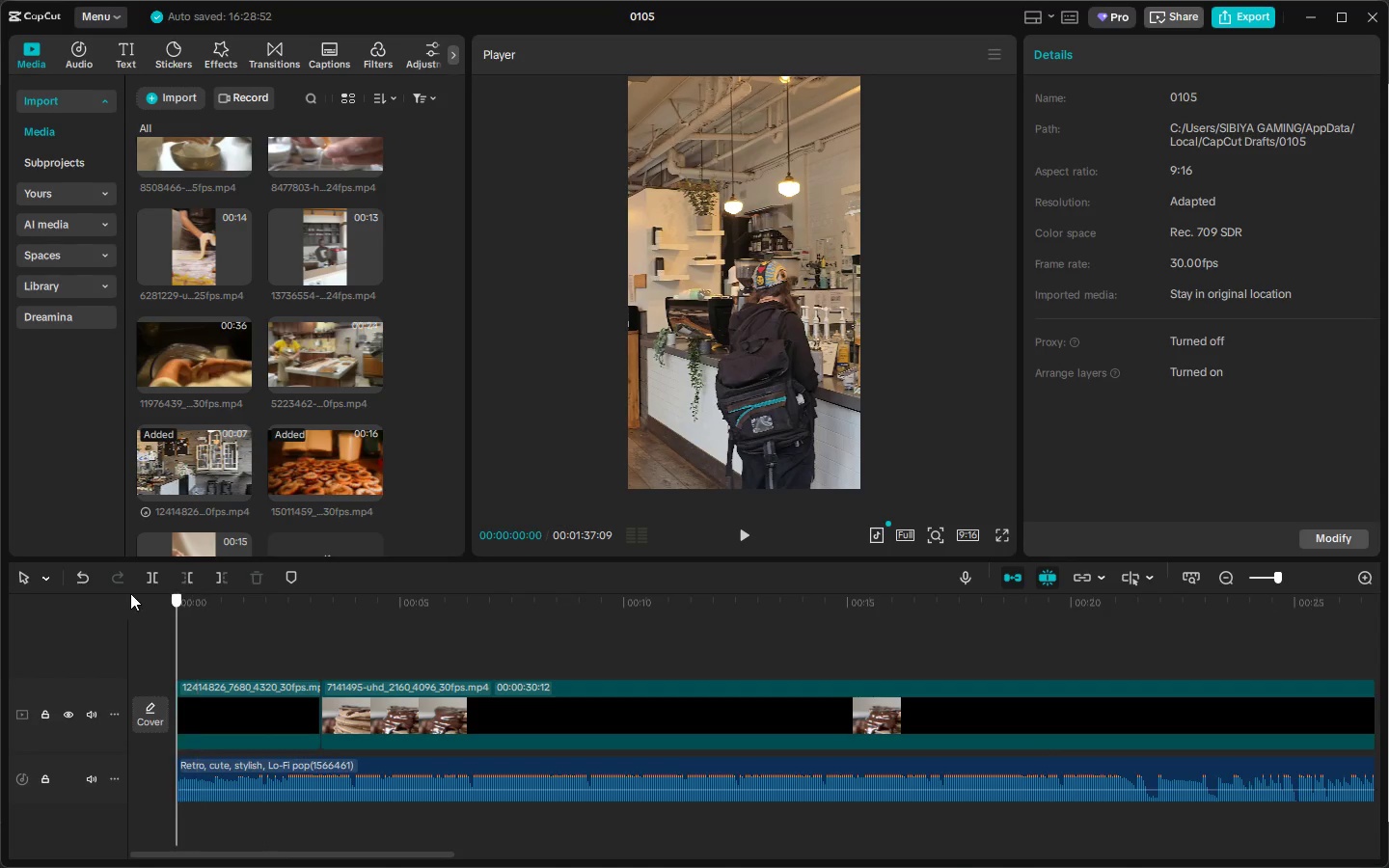 
key(Space)
 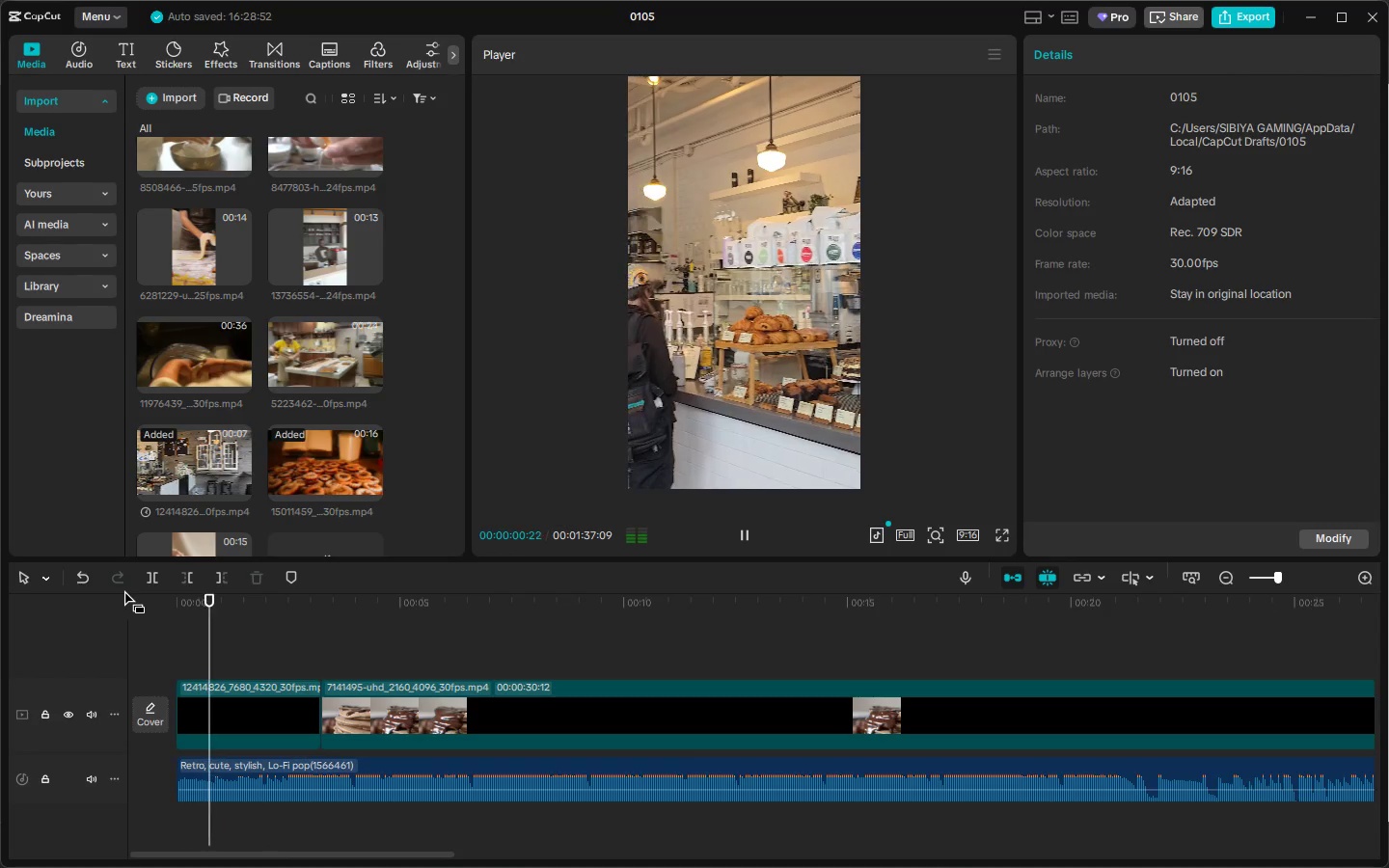 
key(Space)
 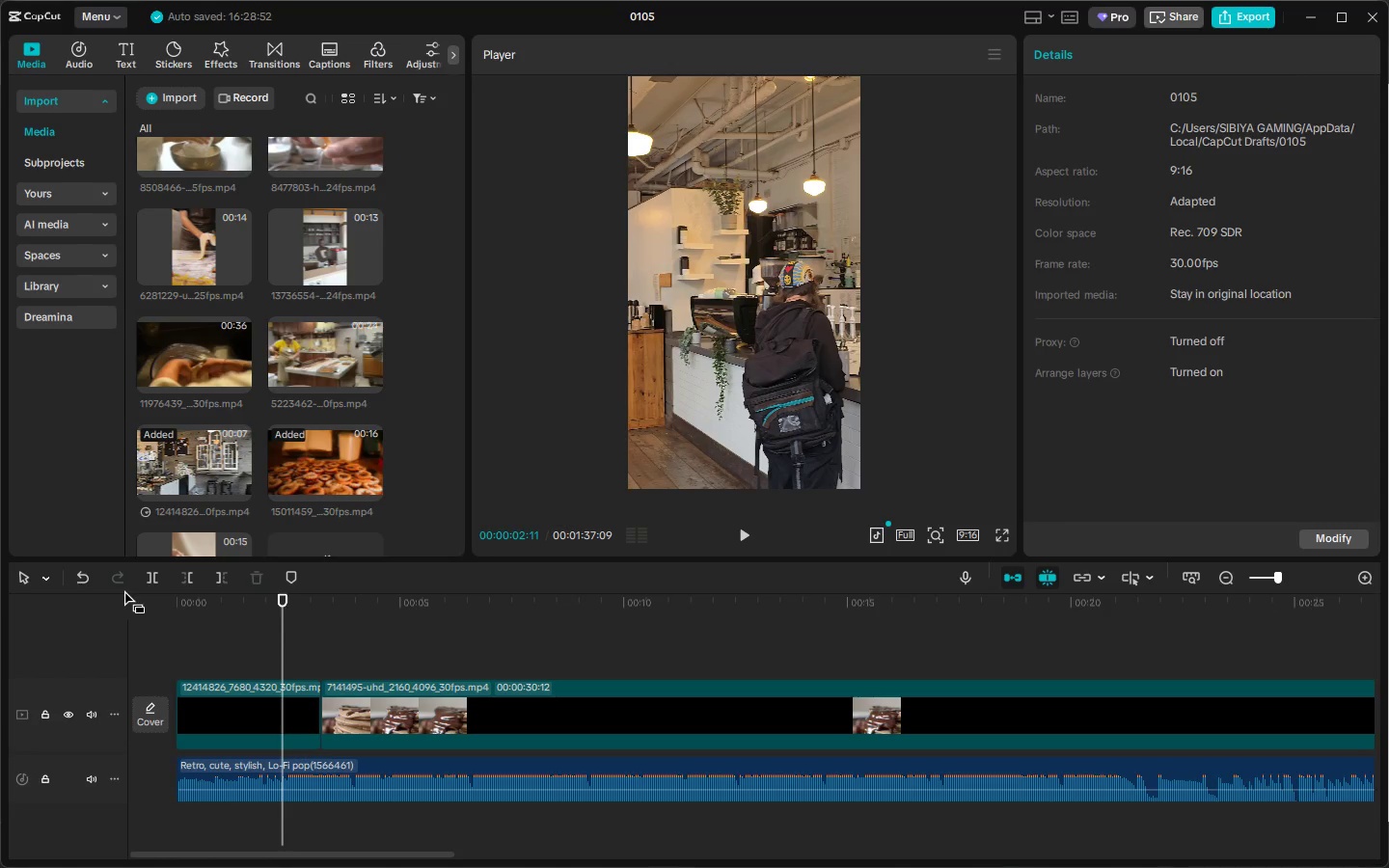 
key(Control+ControlLeft)